 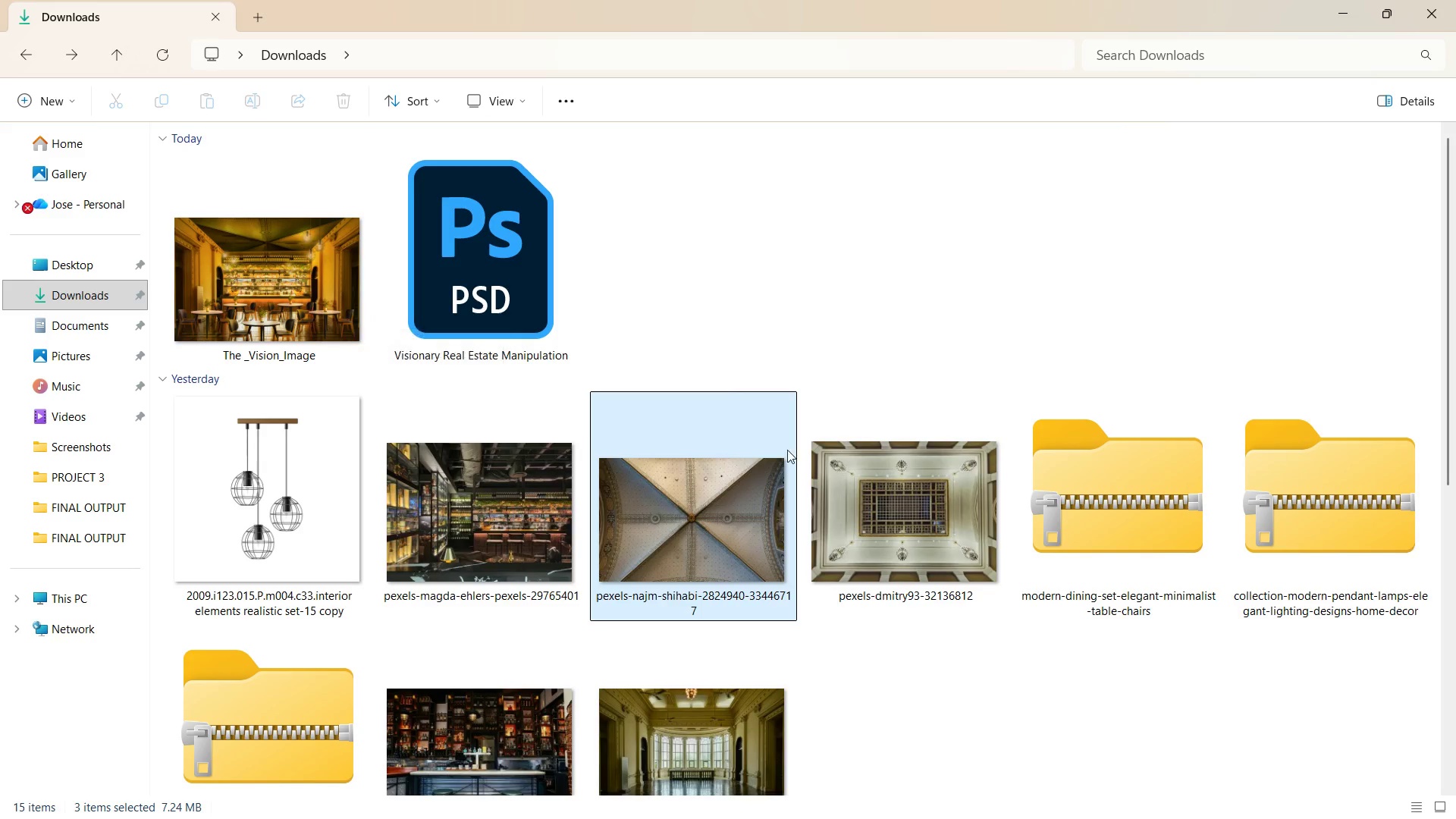 
right_click([328, 326])
 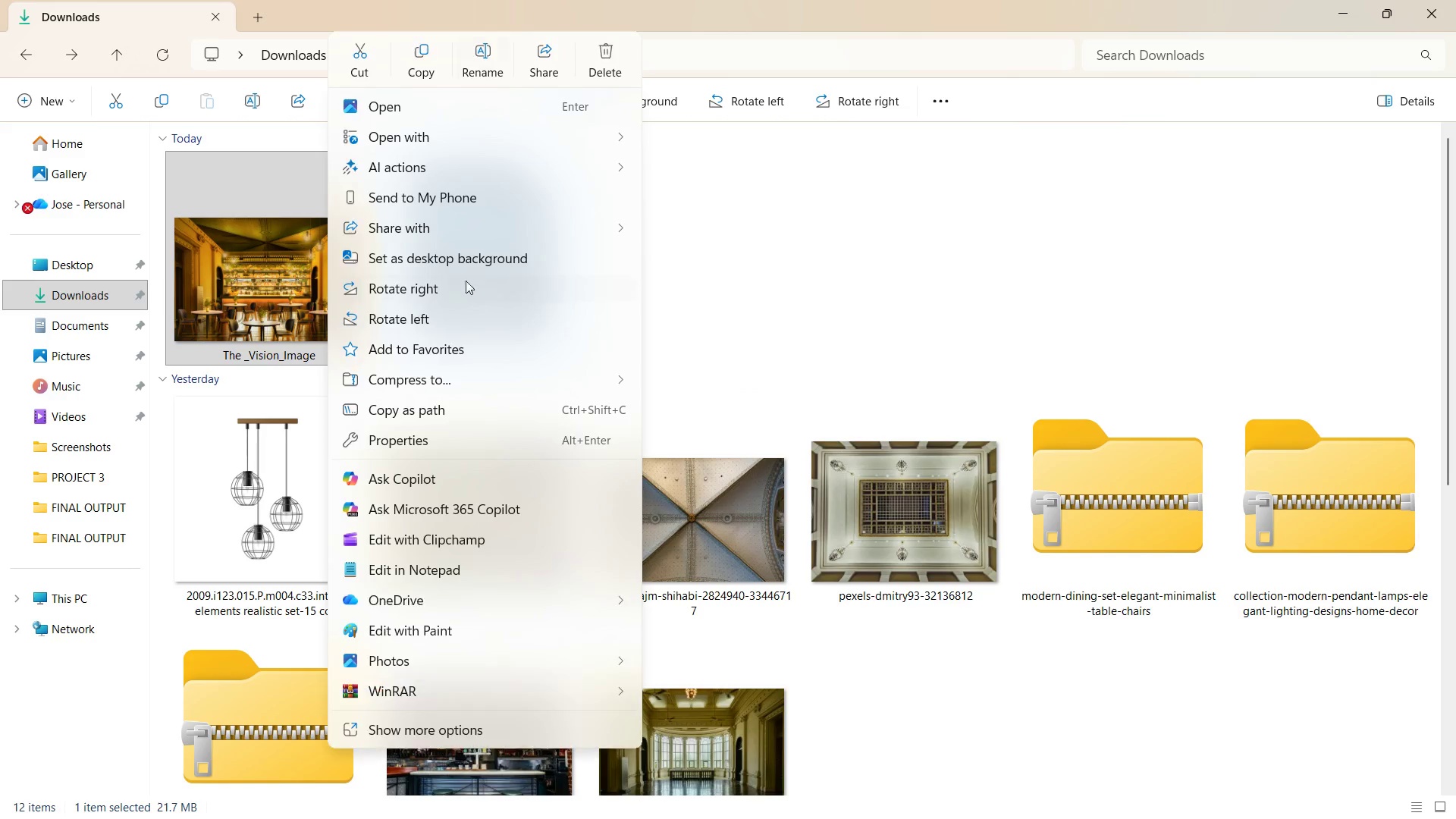 
left_click([328, 326])
 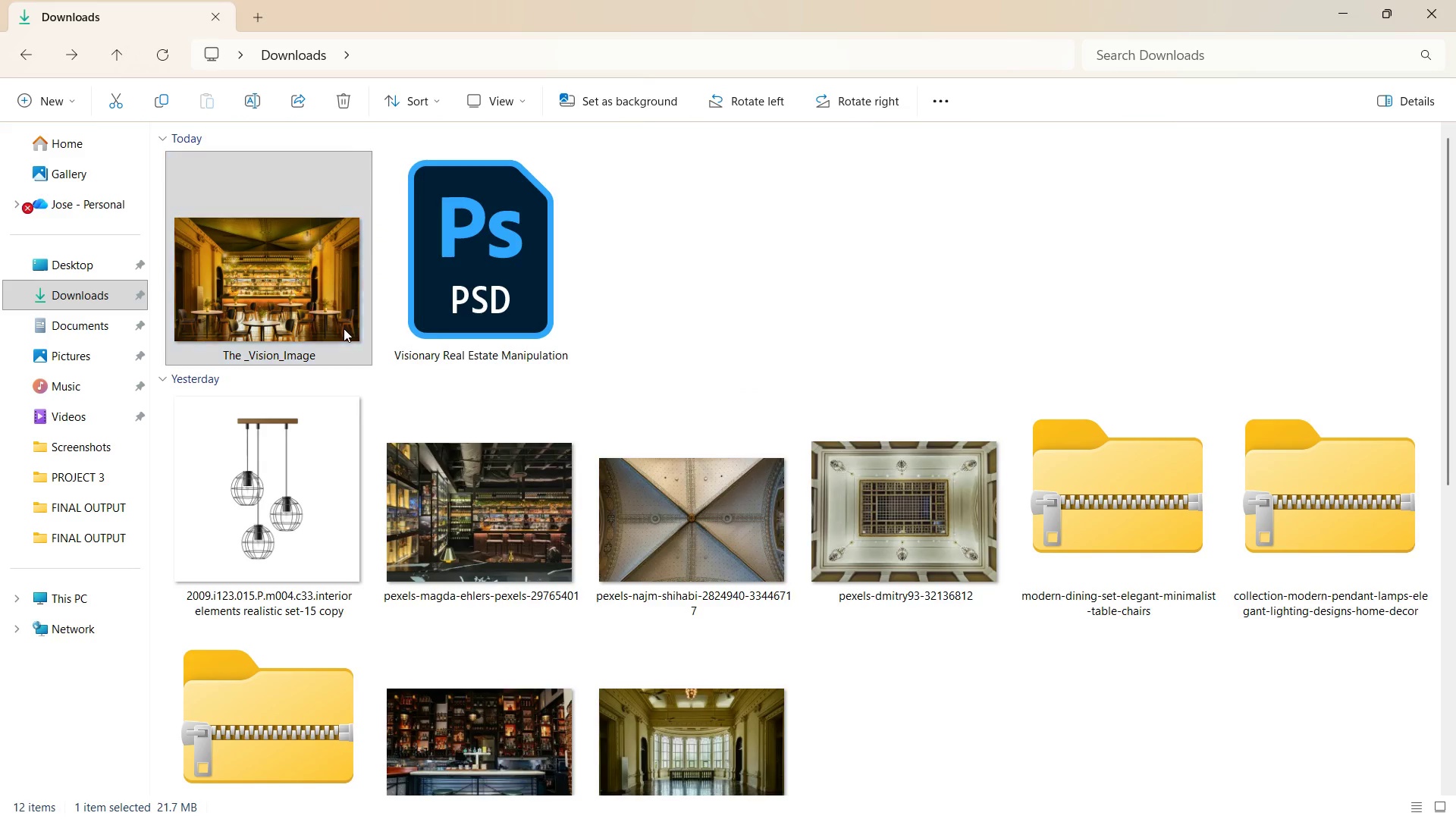 
left_click([417, 130])
 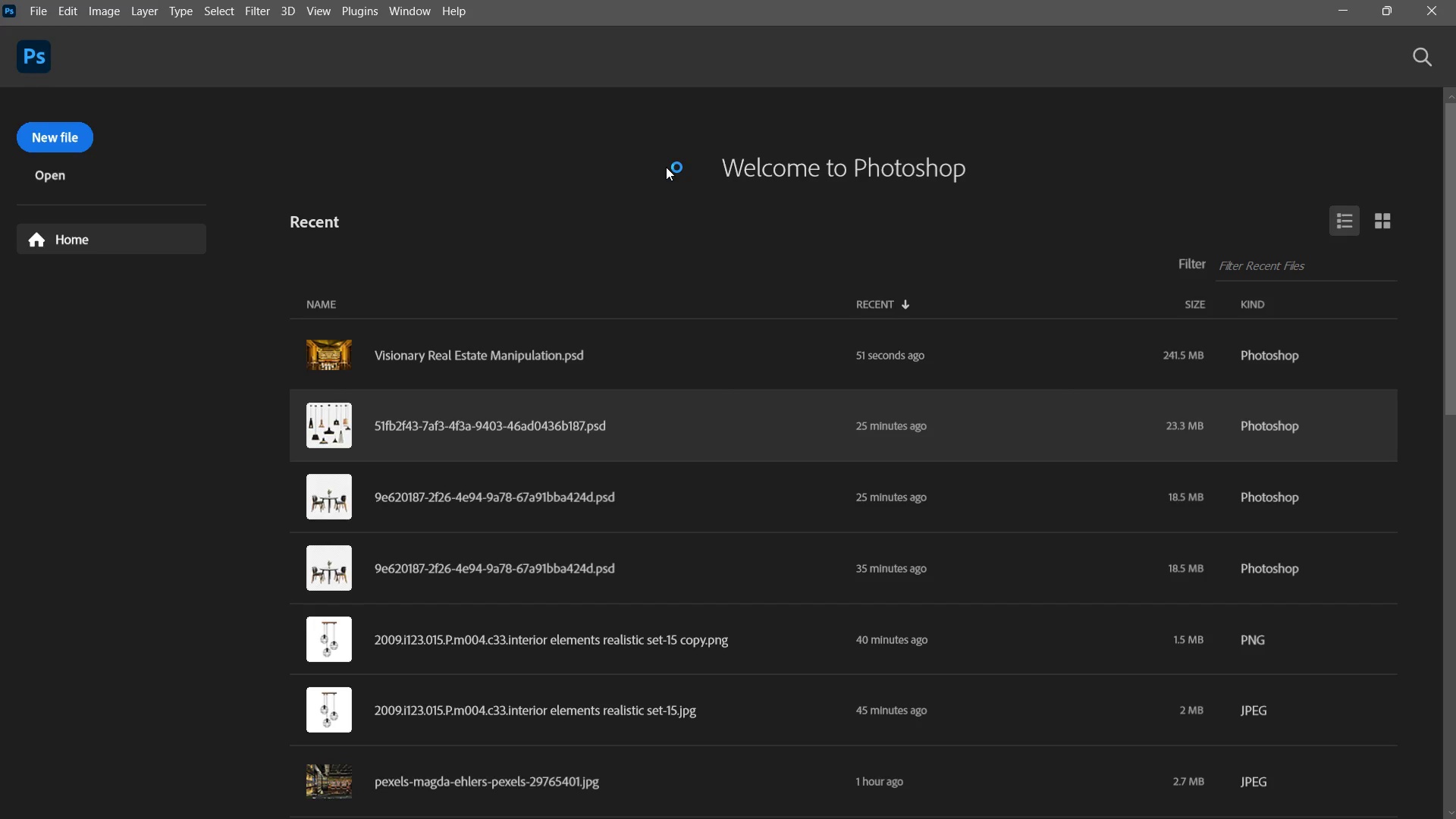 
mouse_move([920, 410])
 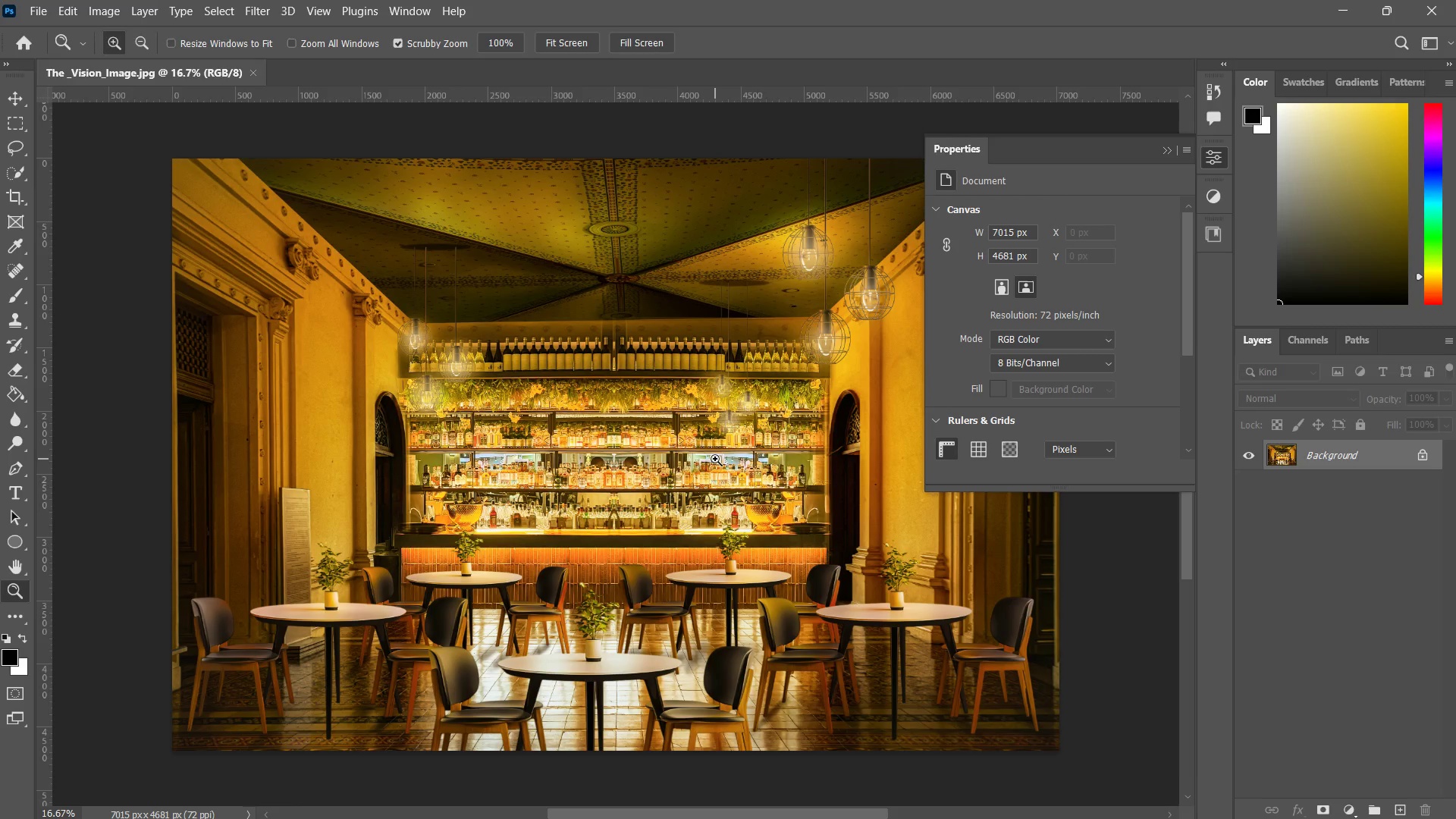 
key(Alt+Tab)
 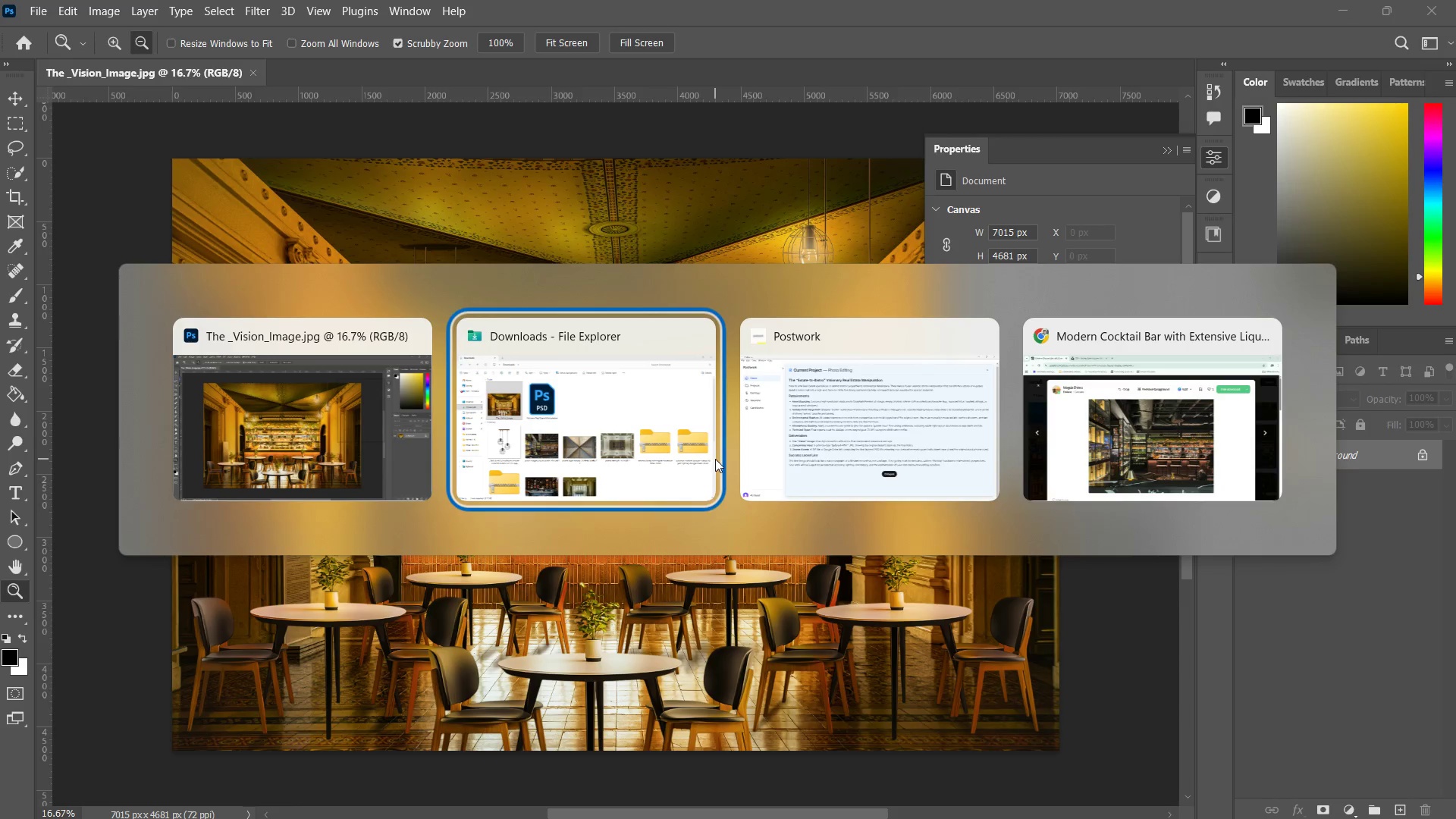 
key(Alt+Tab)